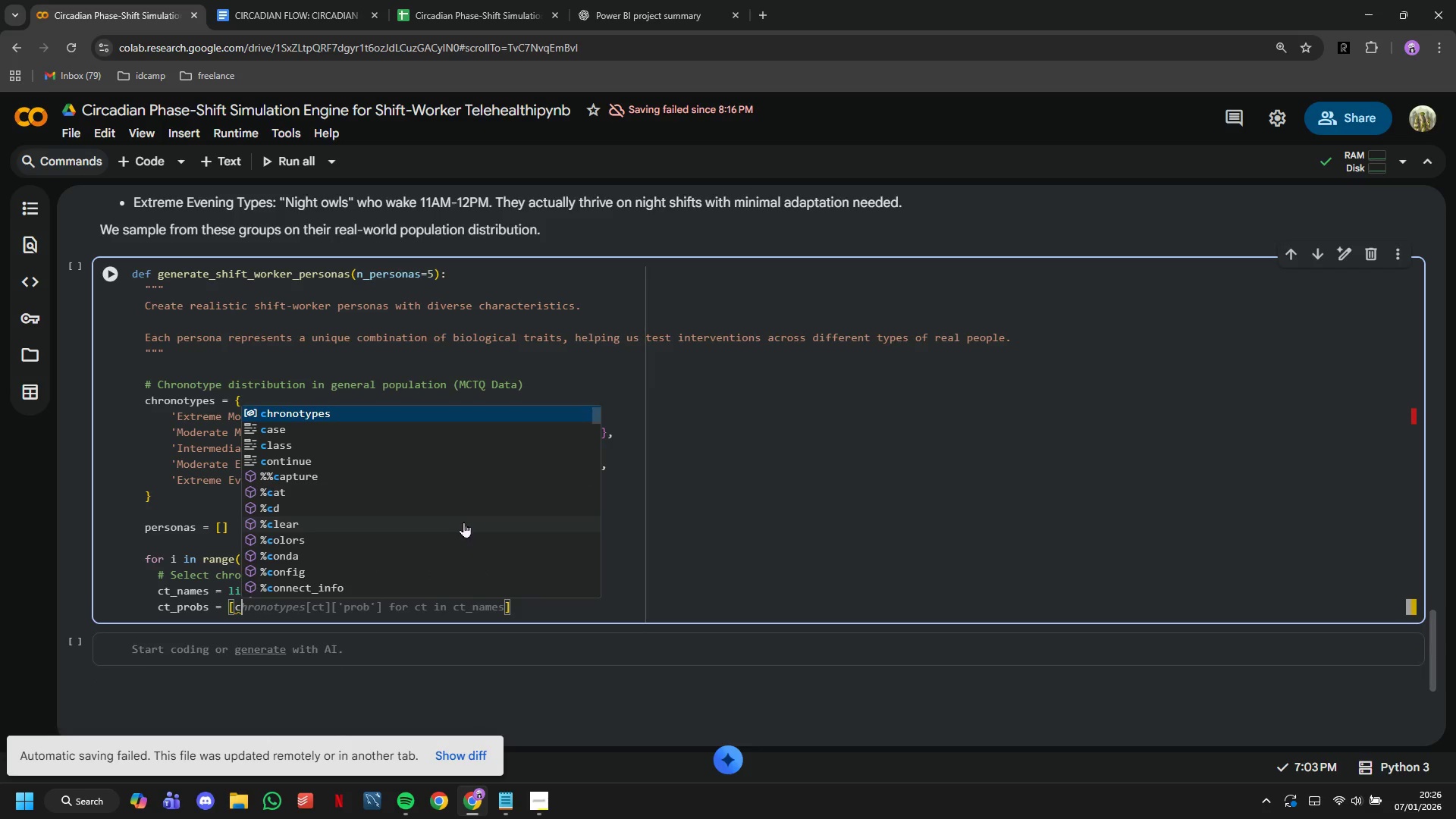 
key(Enter)
 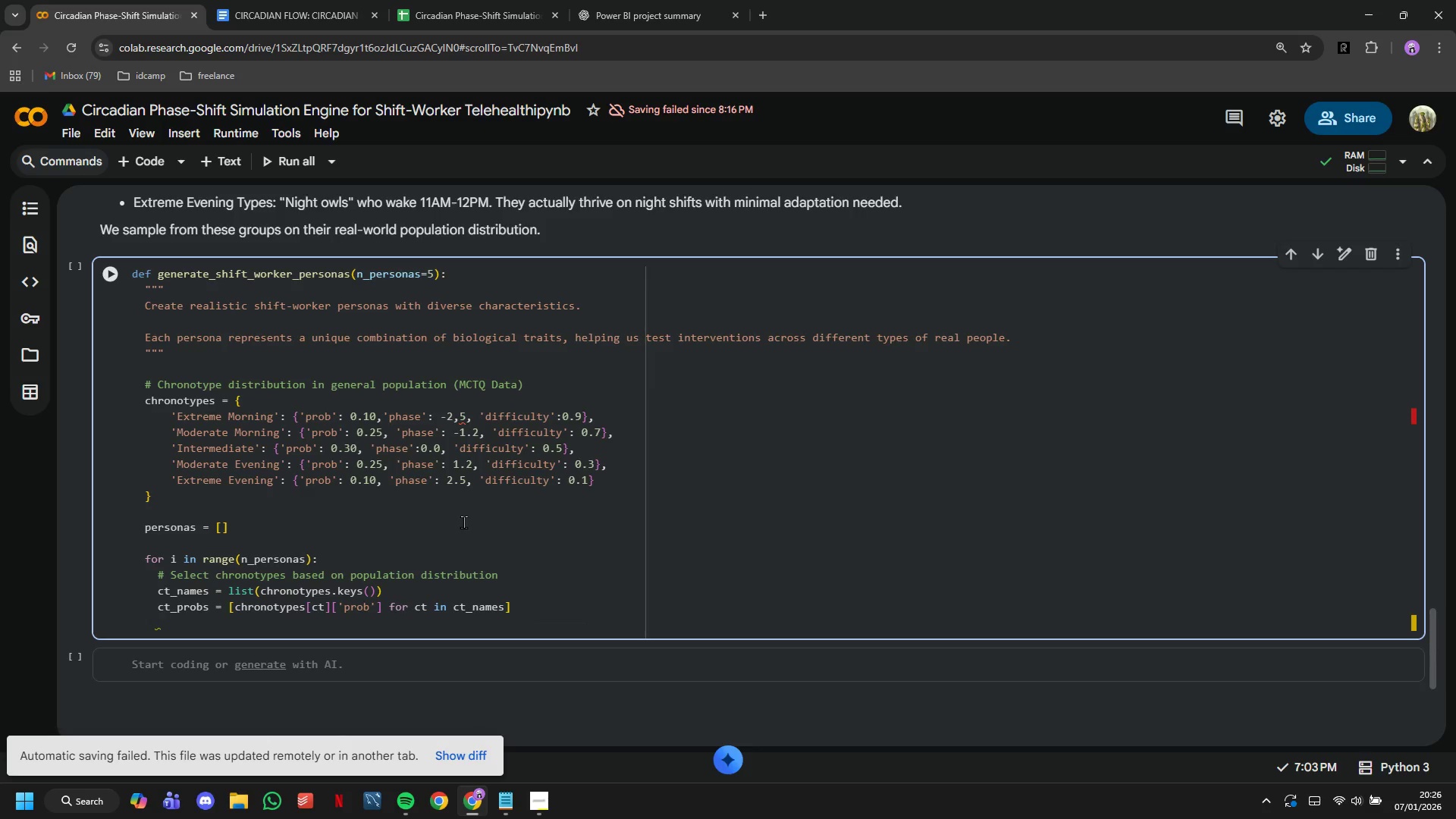 
key(Backspace)
 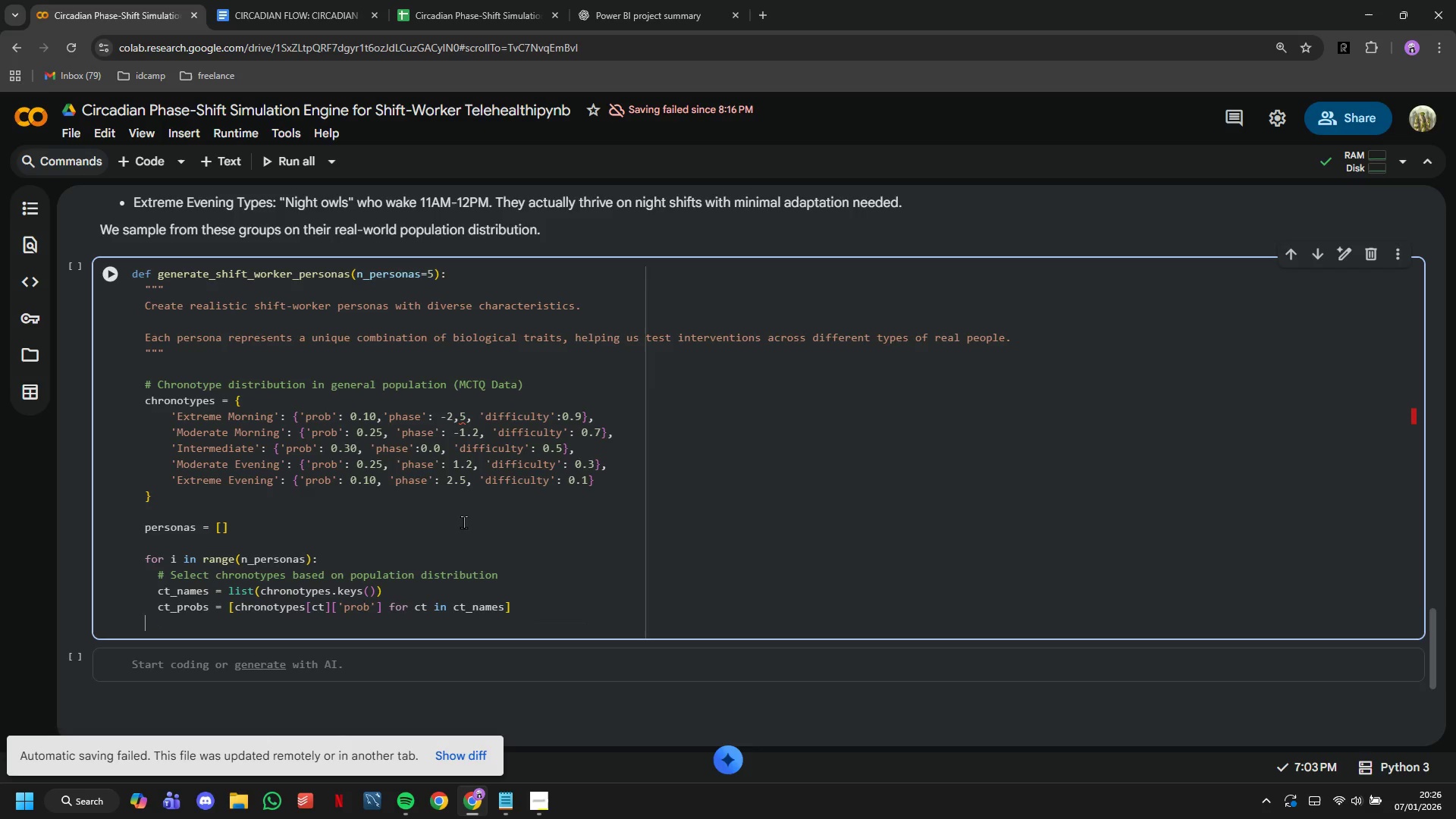 
key(Backspace)
 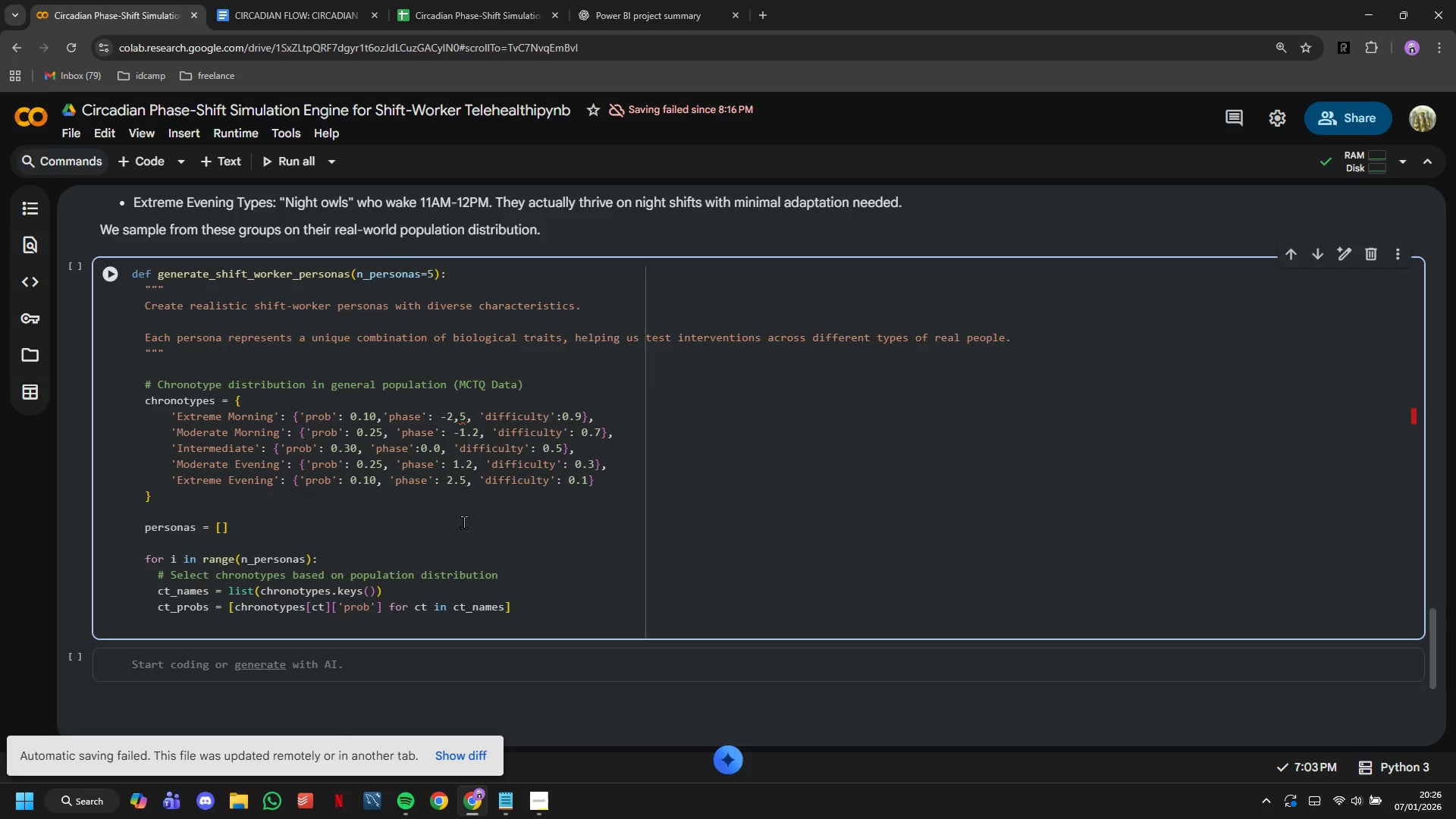 
key(Backspace)
 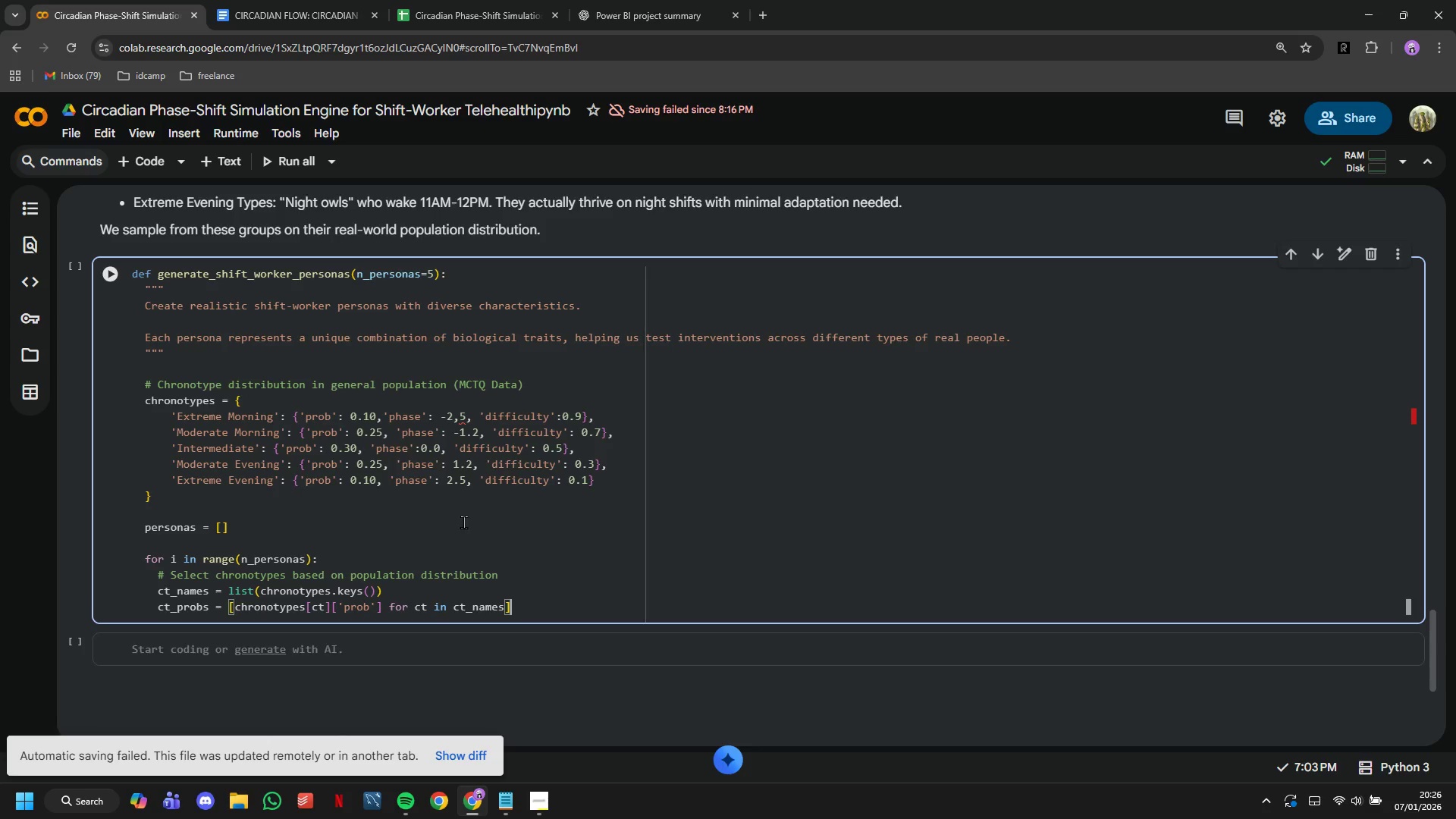 
wait(17.25)
 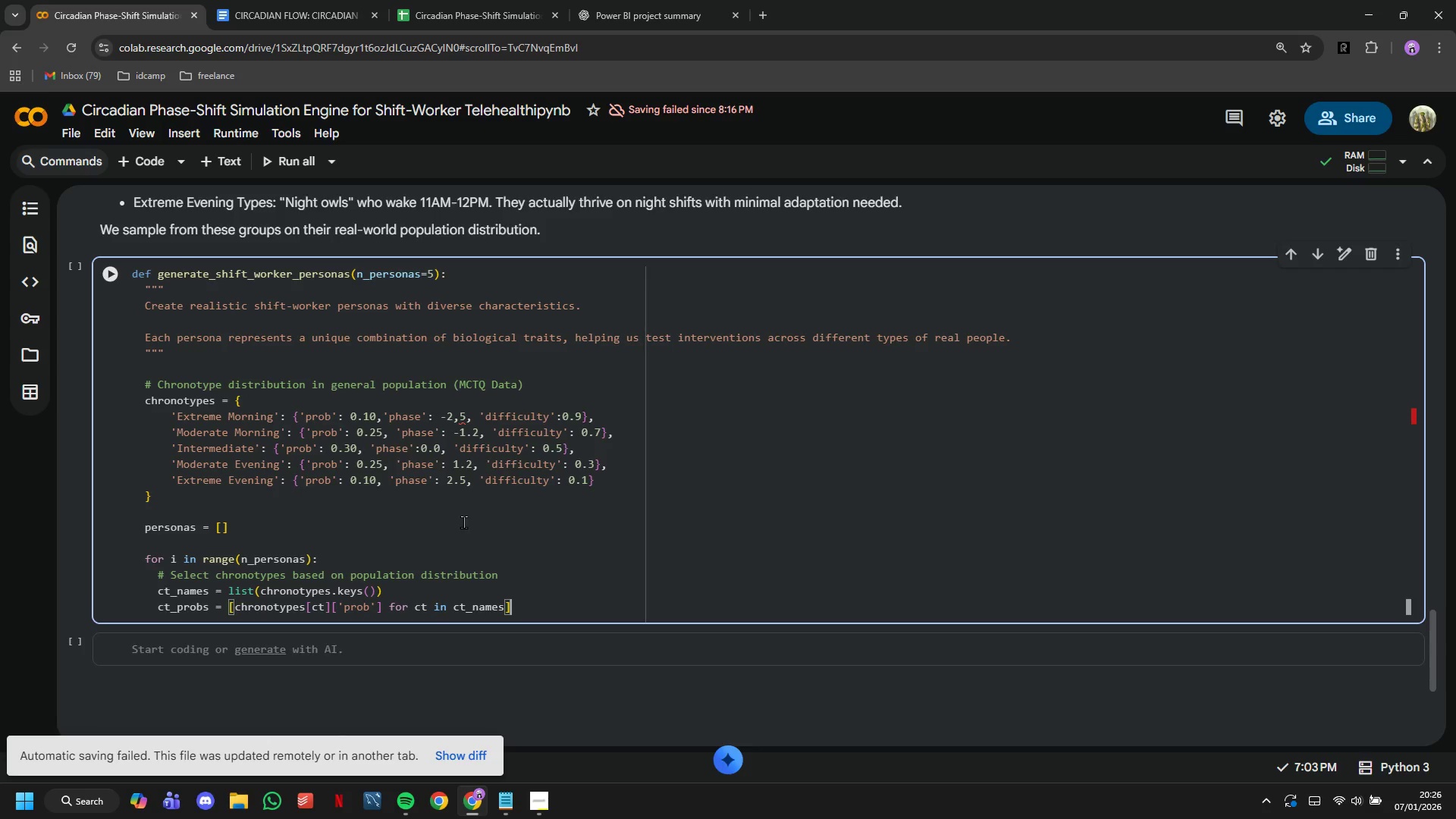 
key(Enter)
 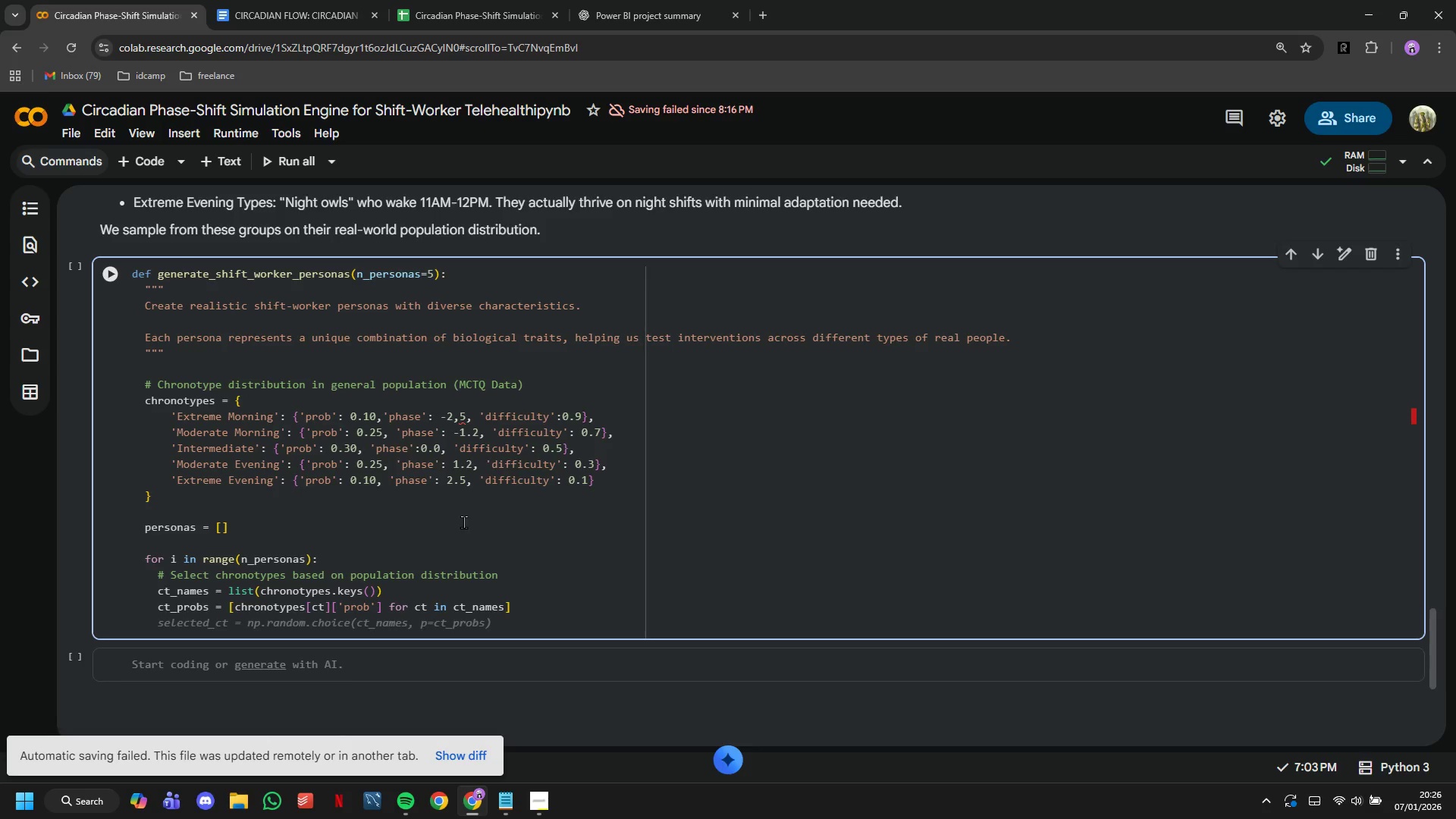 
type(selected_ct = np.randow.choice(ct_names, p=ct_probs)
 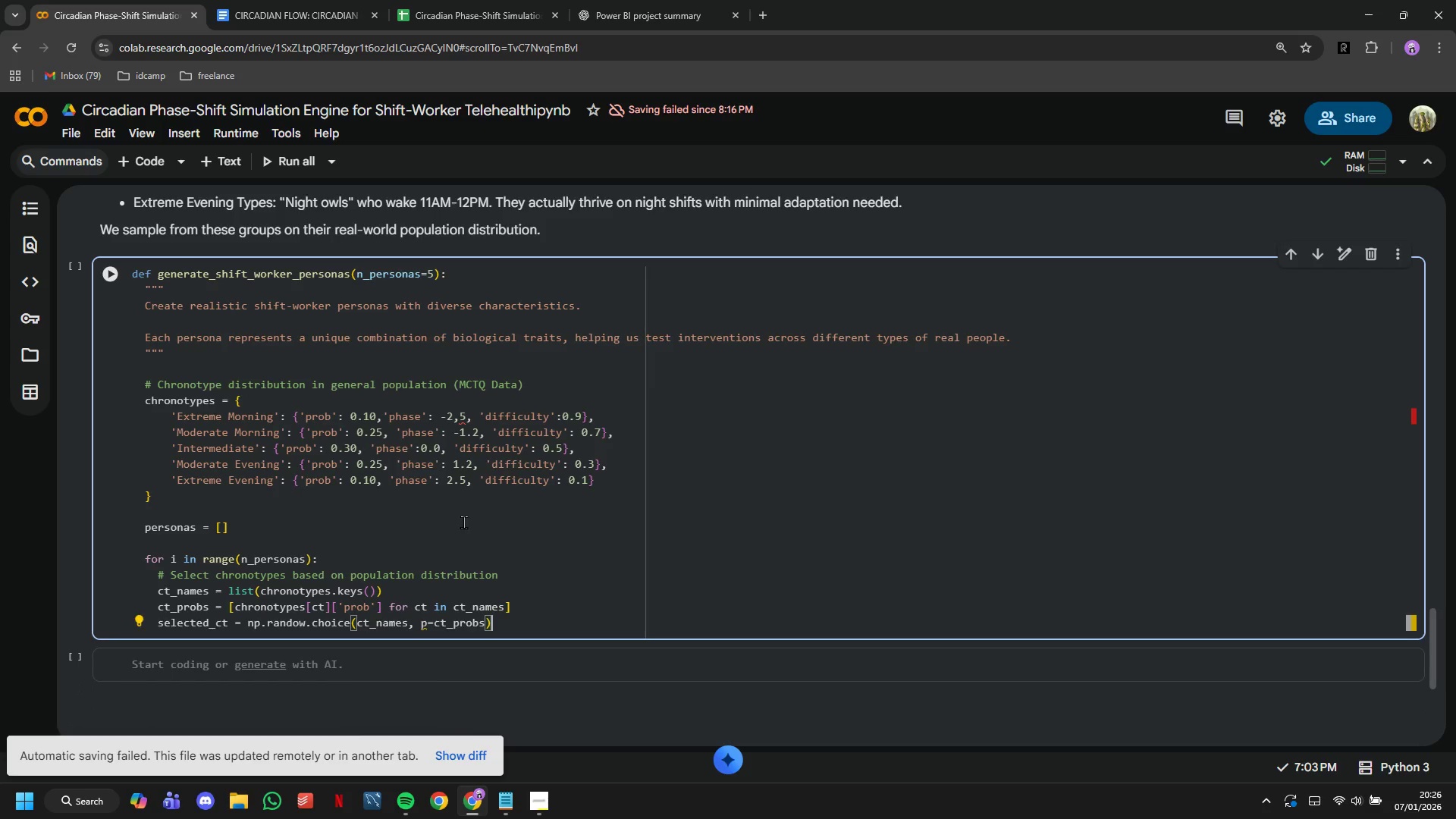 
 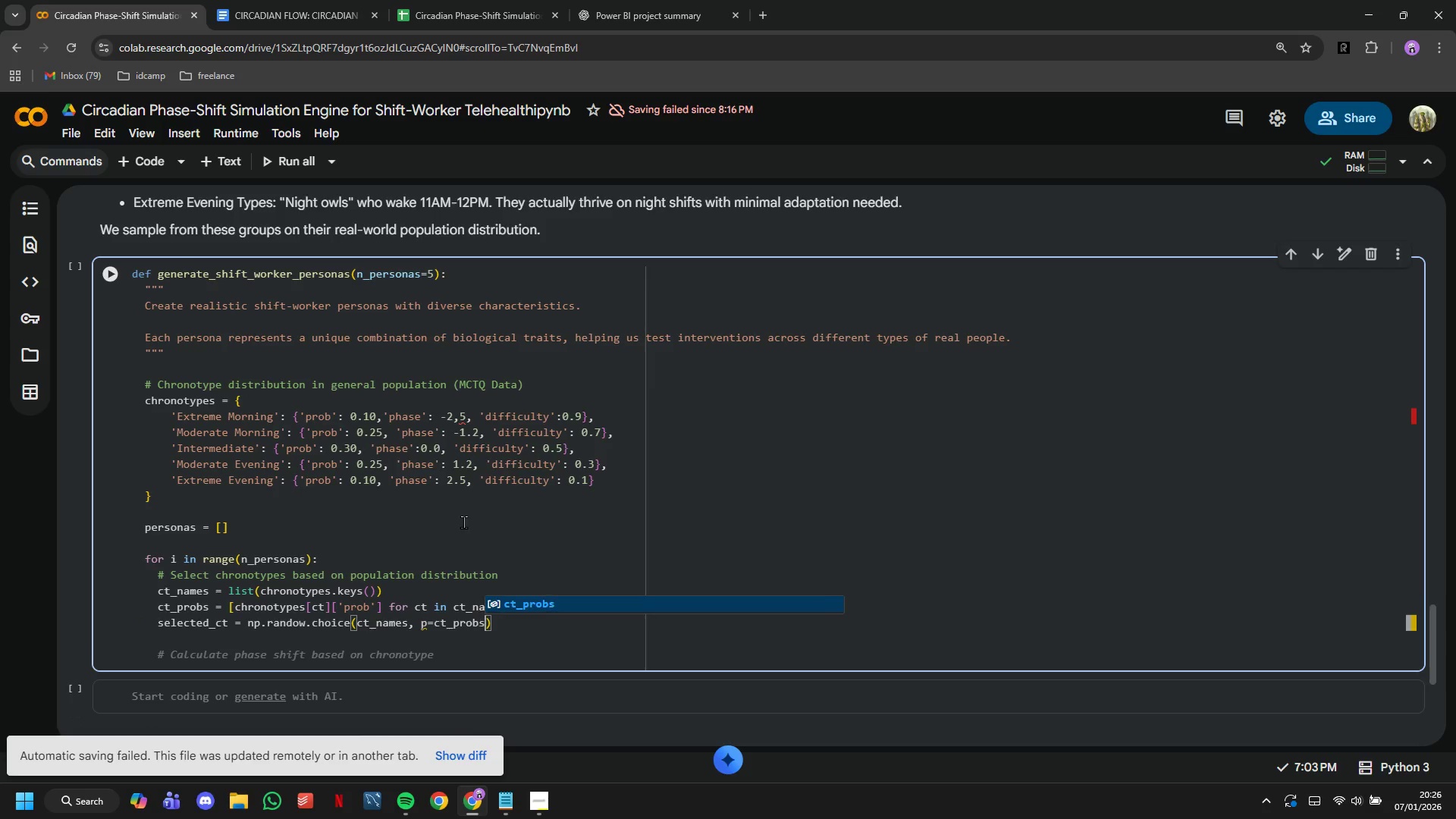 
key(ArrowRight)
 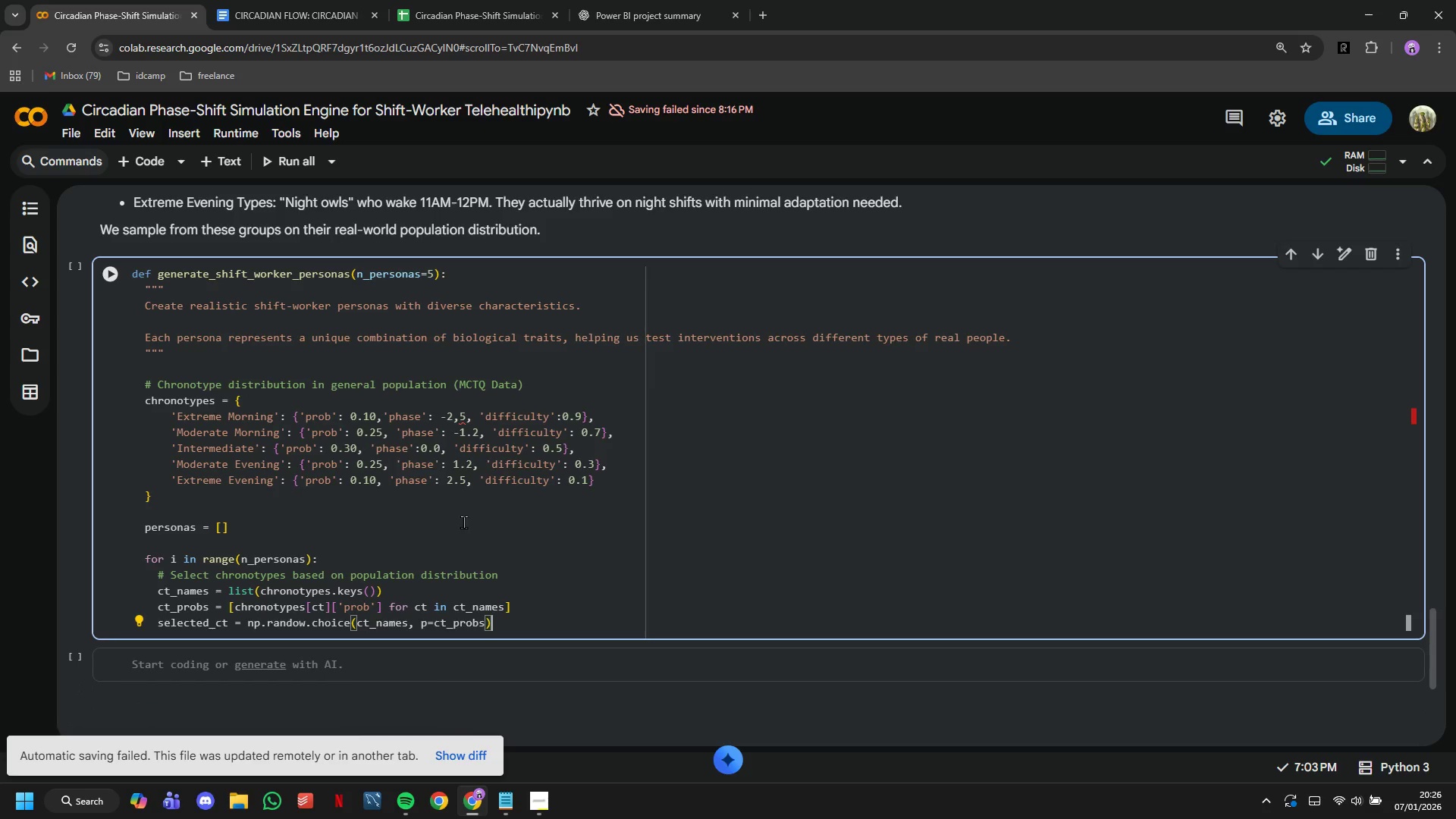 
key(Enter)
 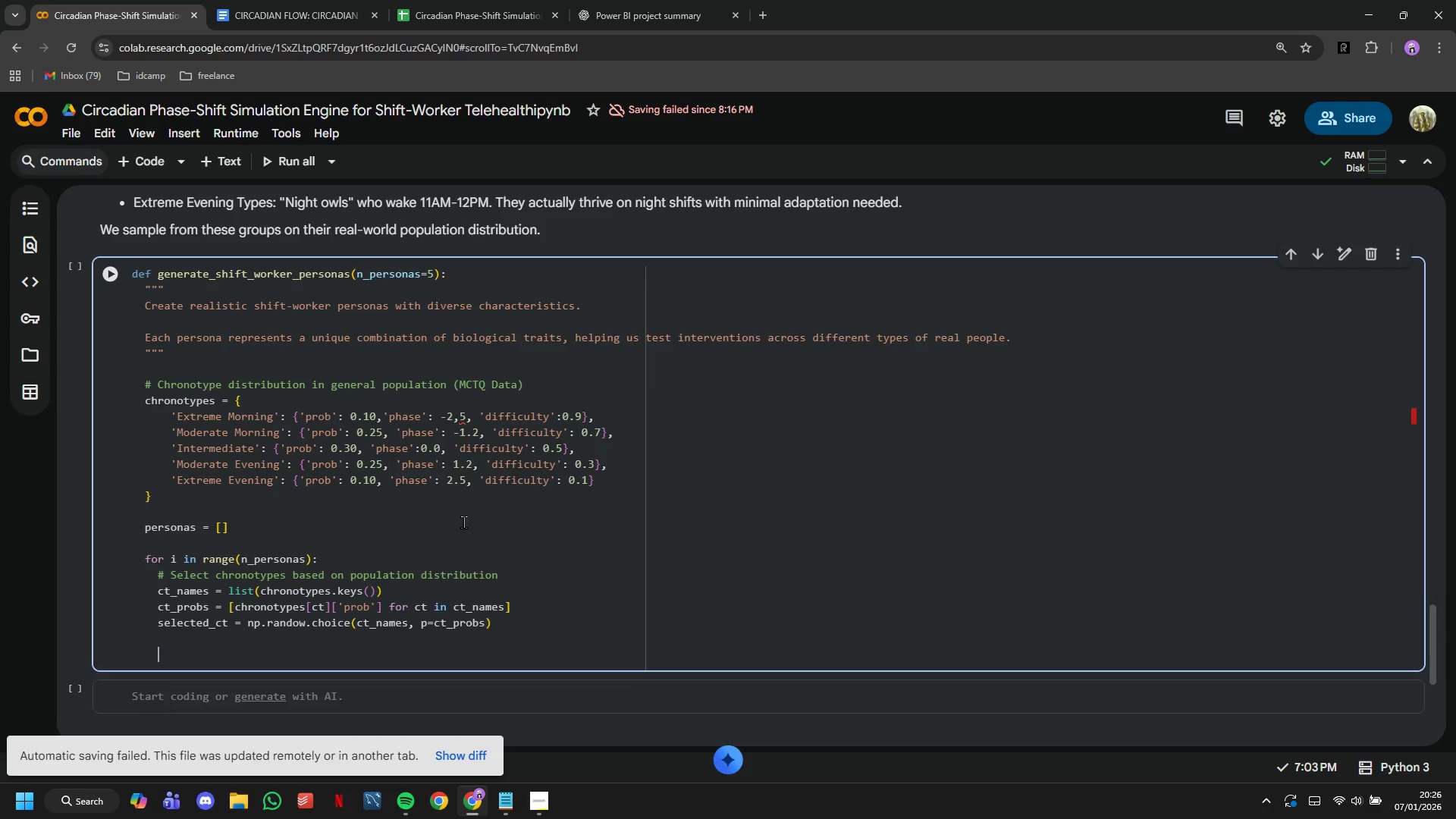 
key(Enter)
 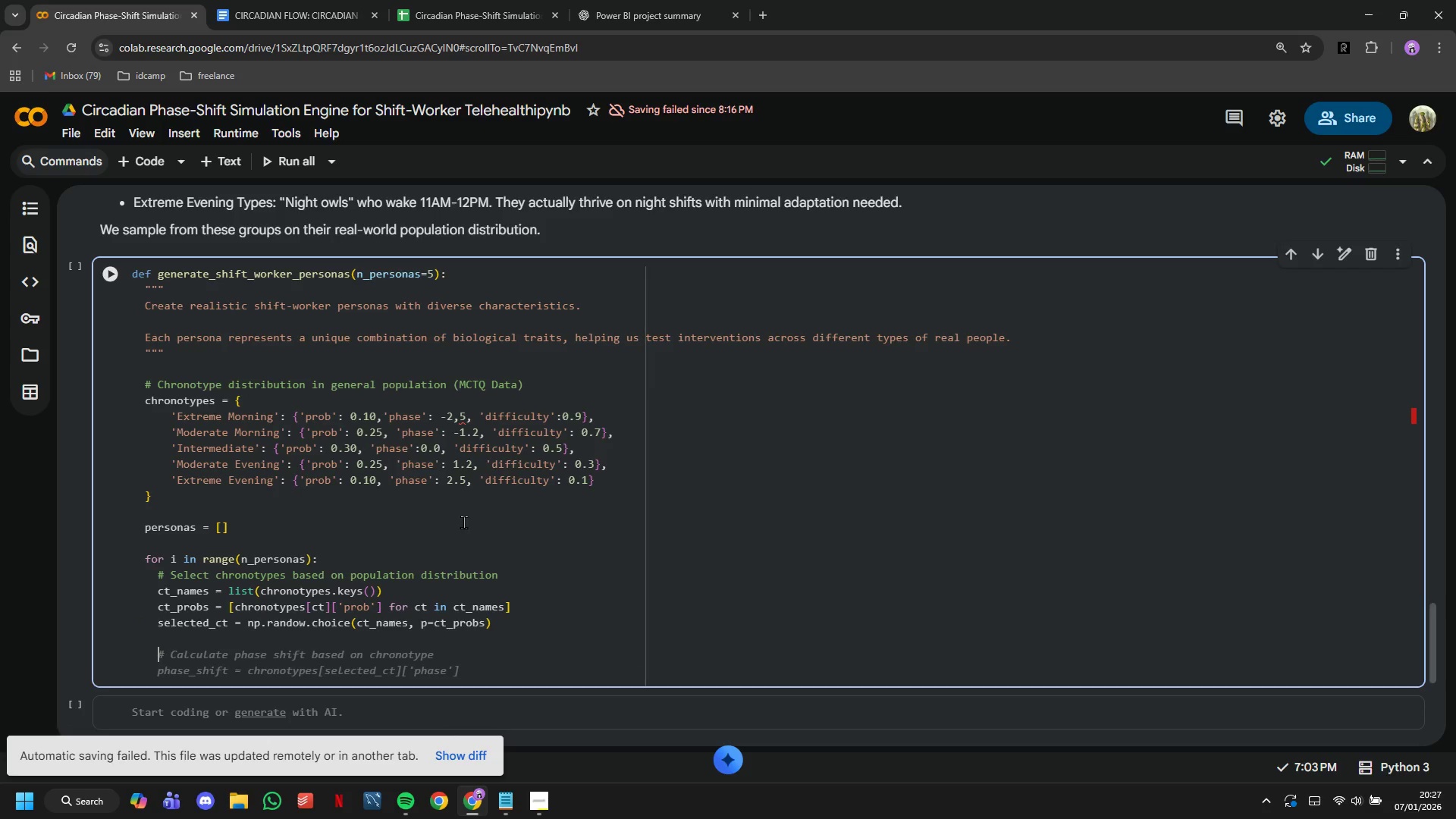 
wait(6.48)
 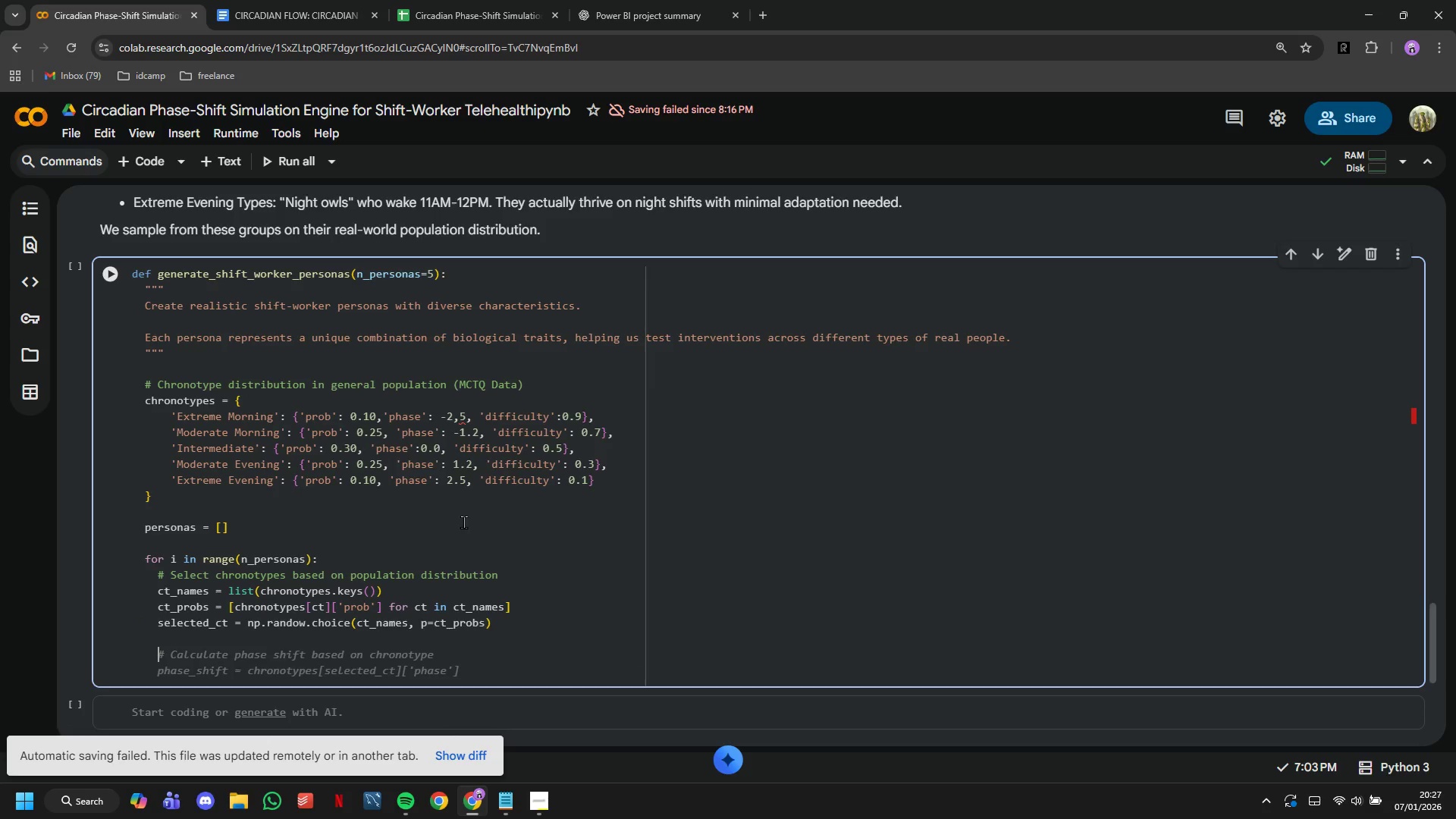 
type(ct_params = chronotypes[selected_ct)
 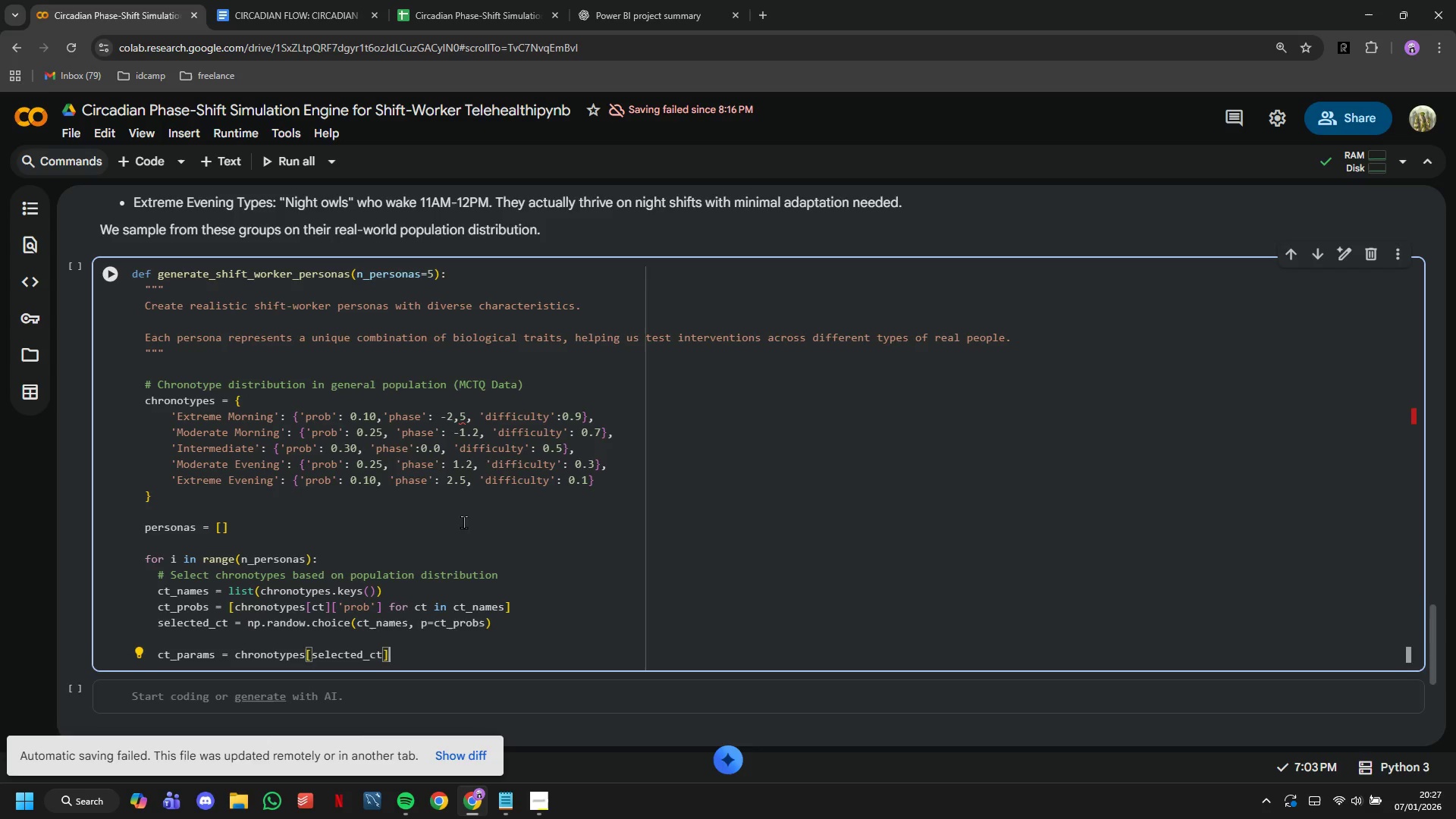 
 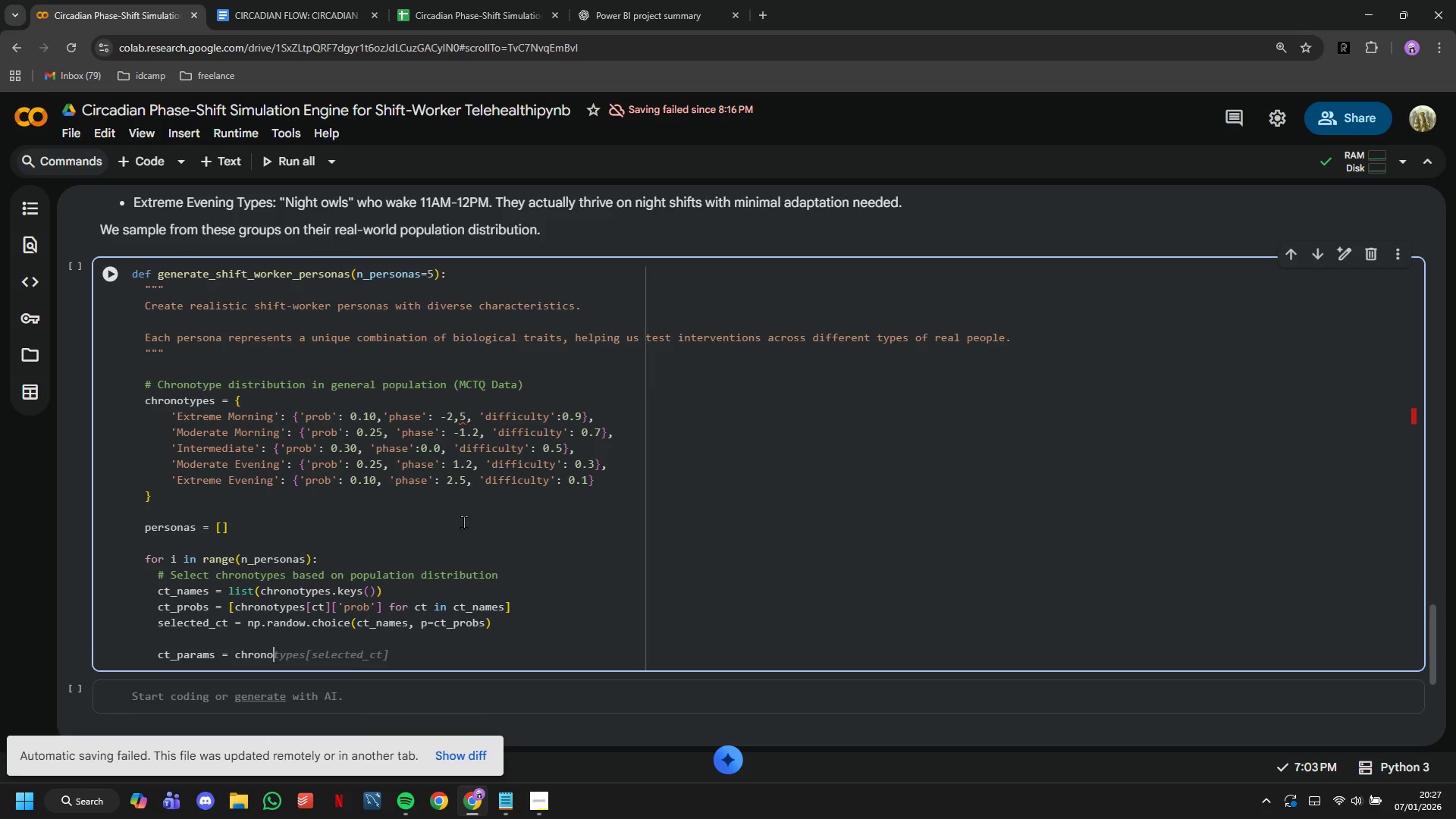 
key(ArrowRight)
 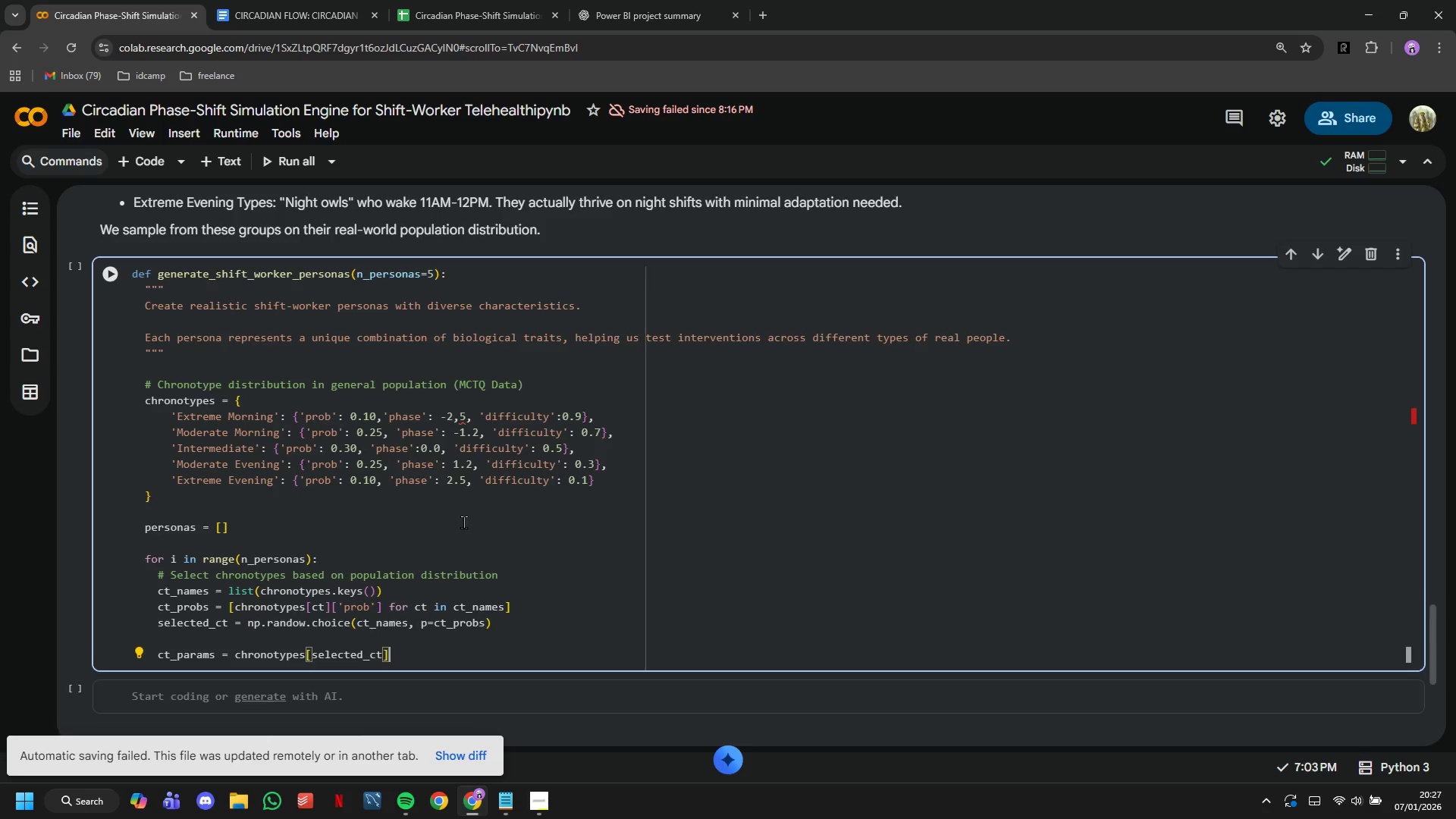 
key(Enter)
 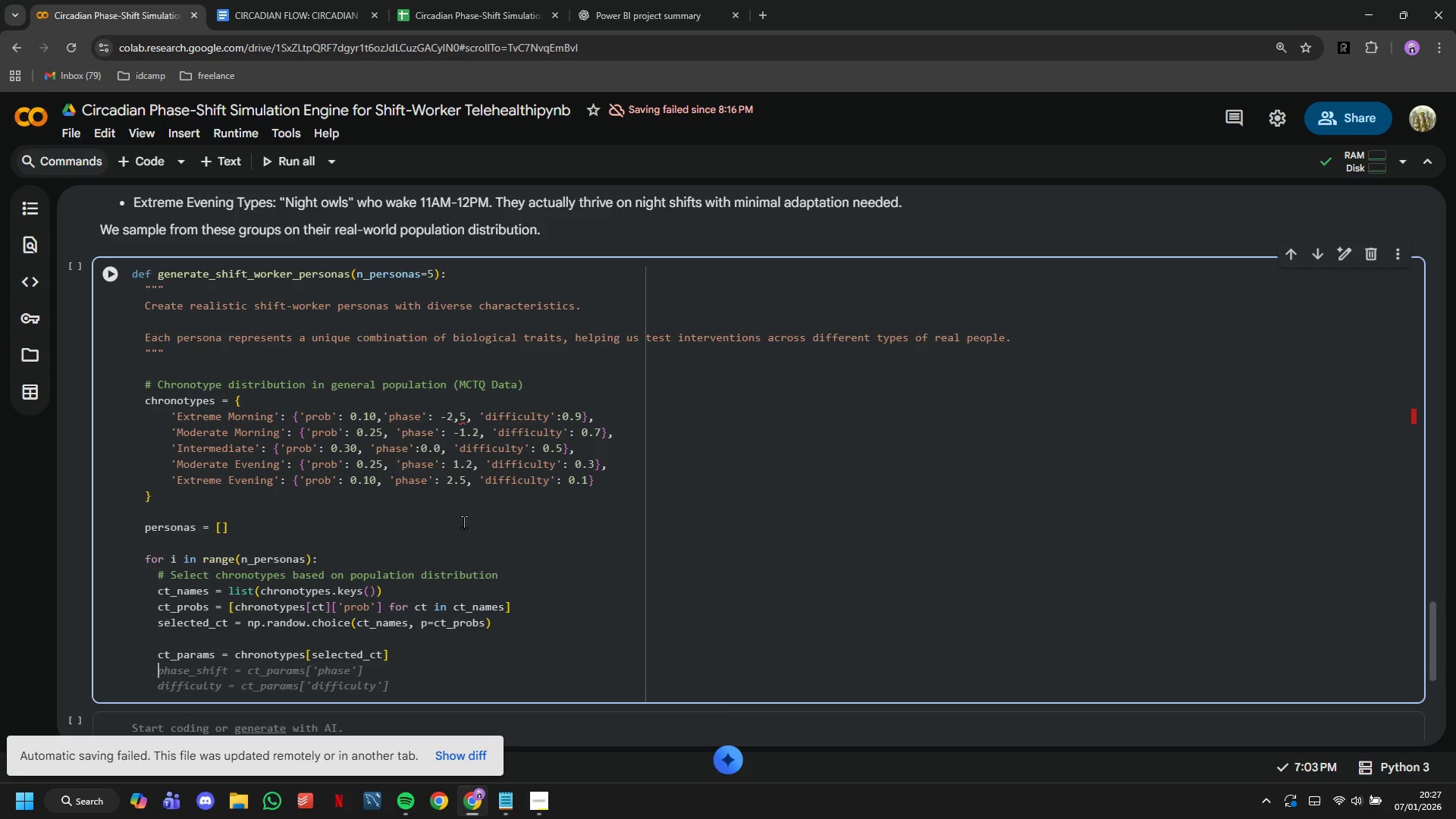 
key(Enter)
 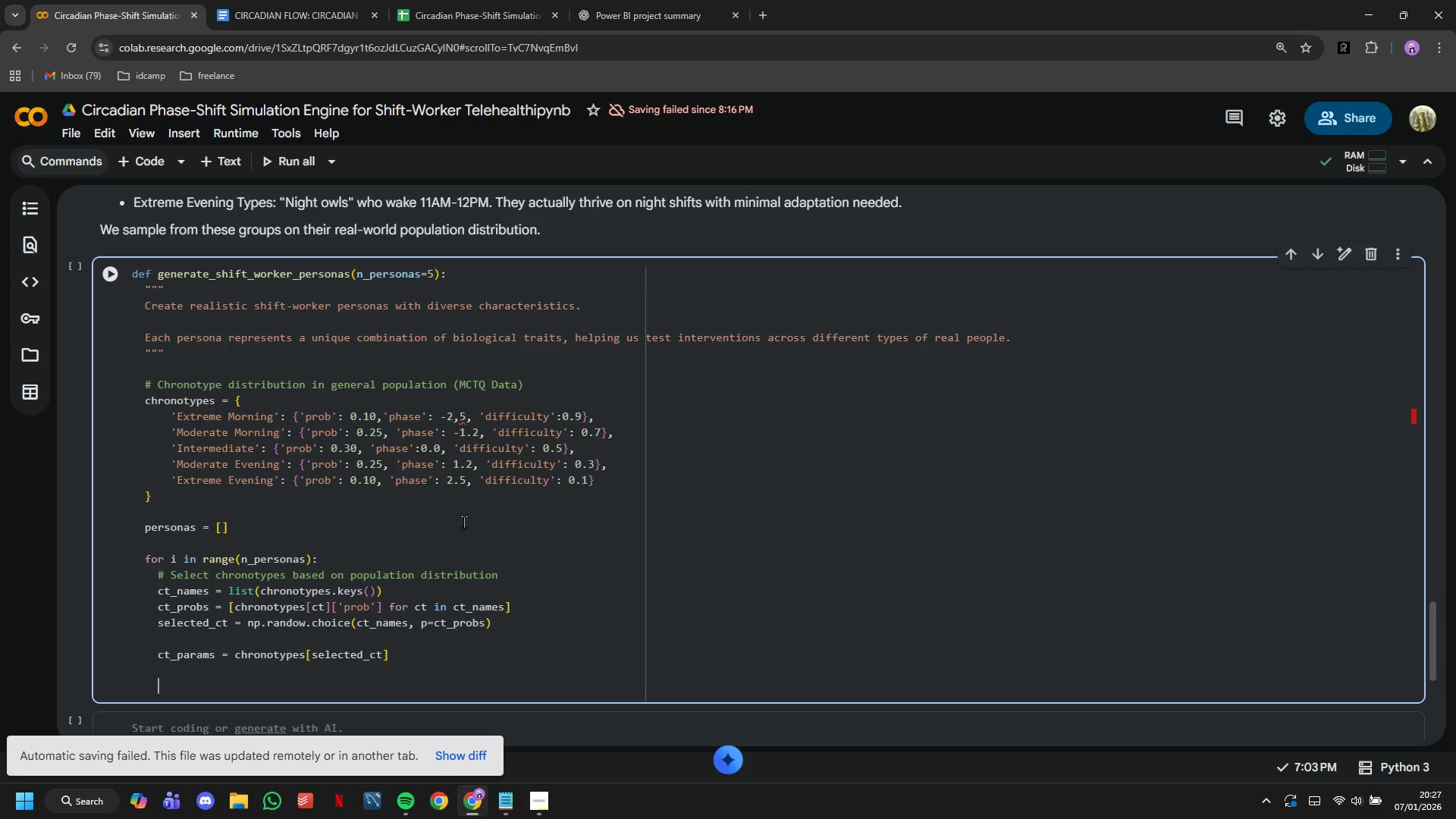 
type(# Generate persoa)
key(Backspace)
type(na characteristics)
 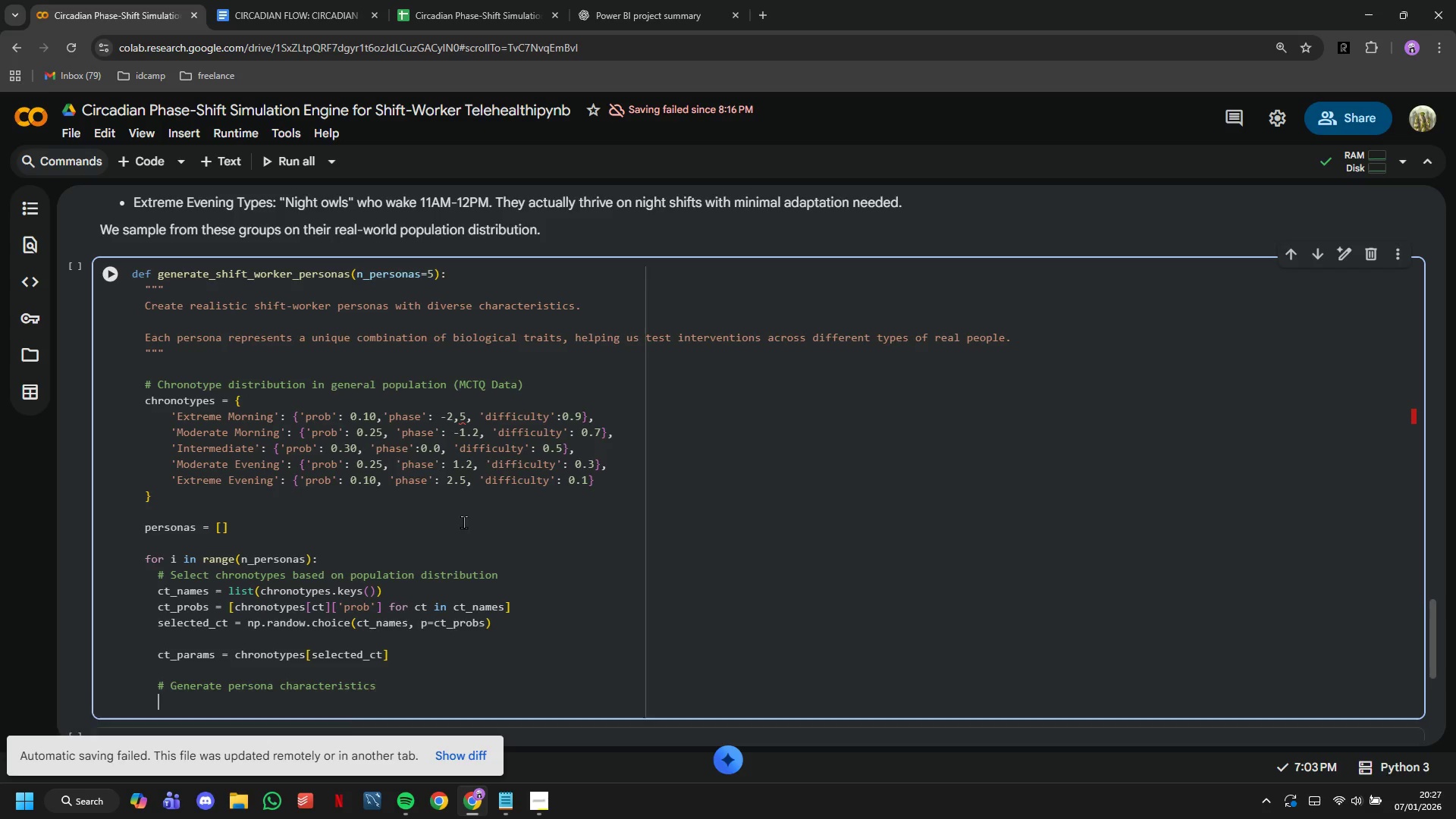 
key(Enter)
 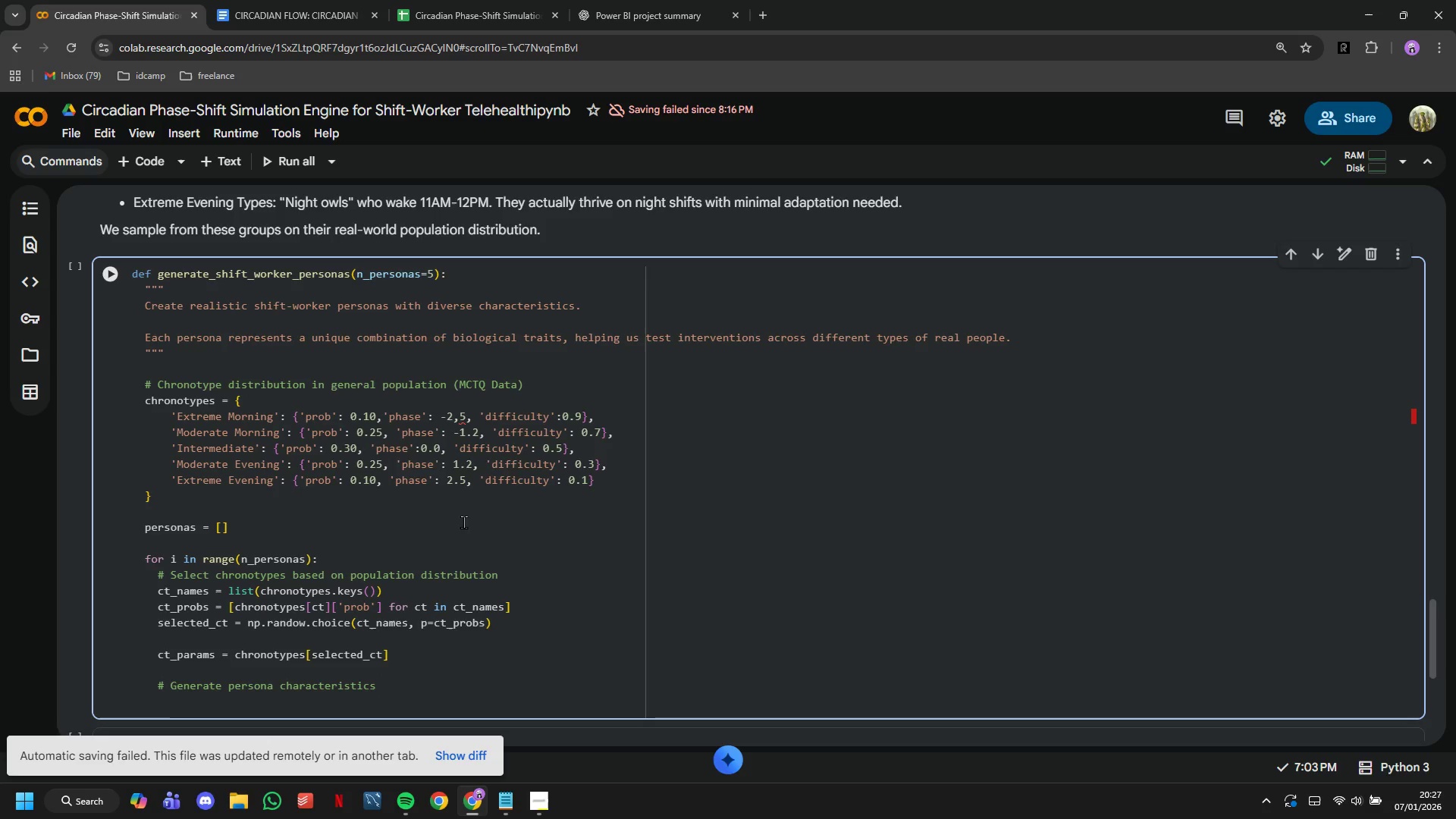 
type(persona = {)
 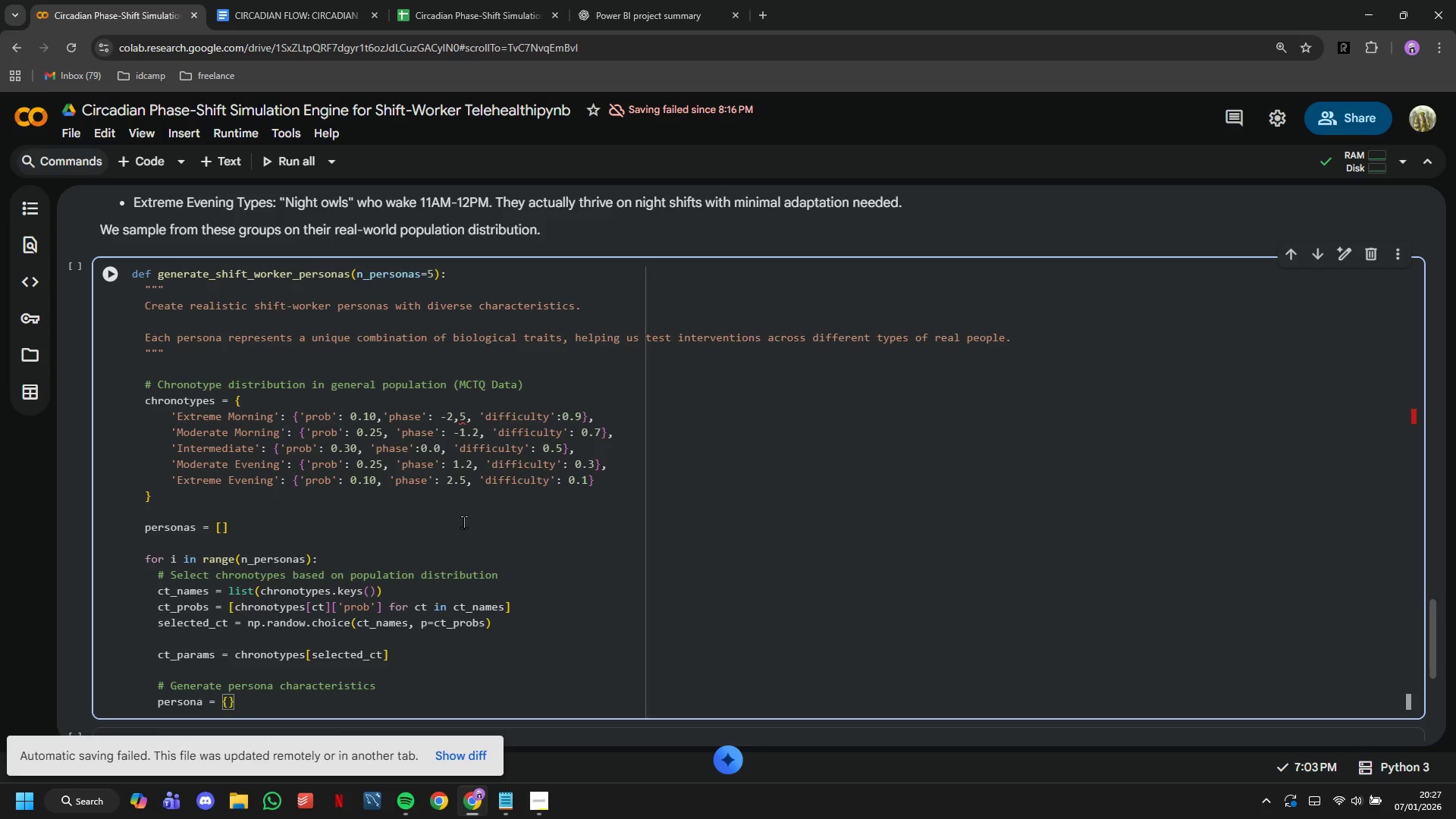 
key(Enter)
 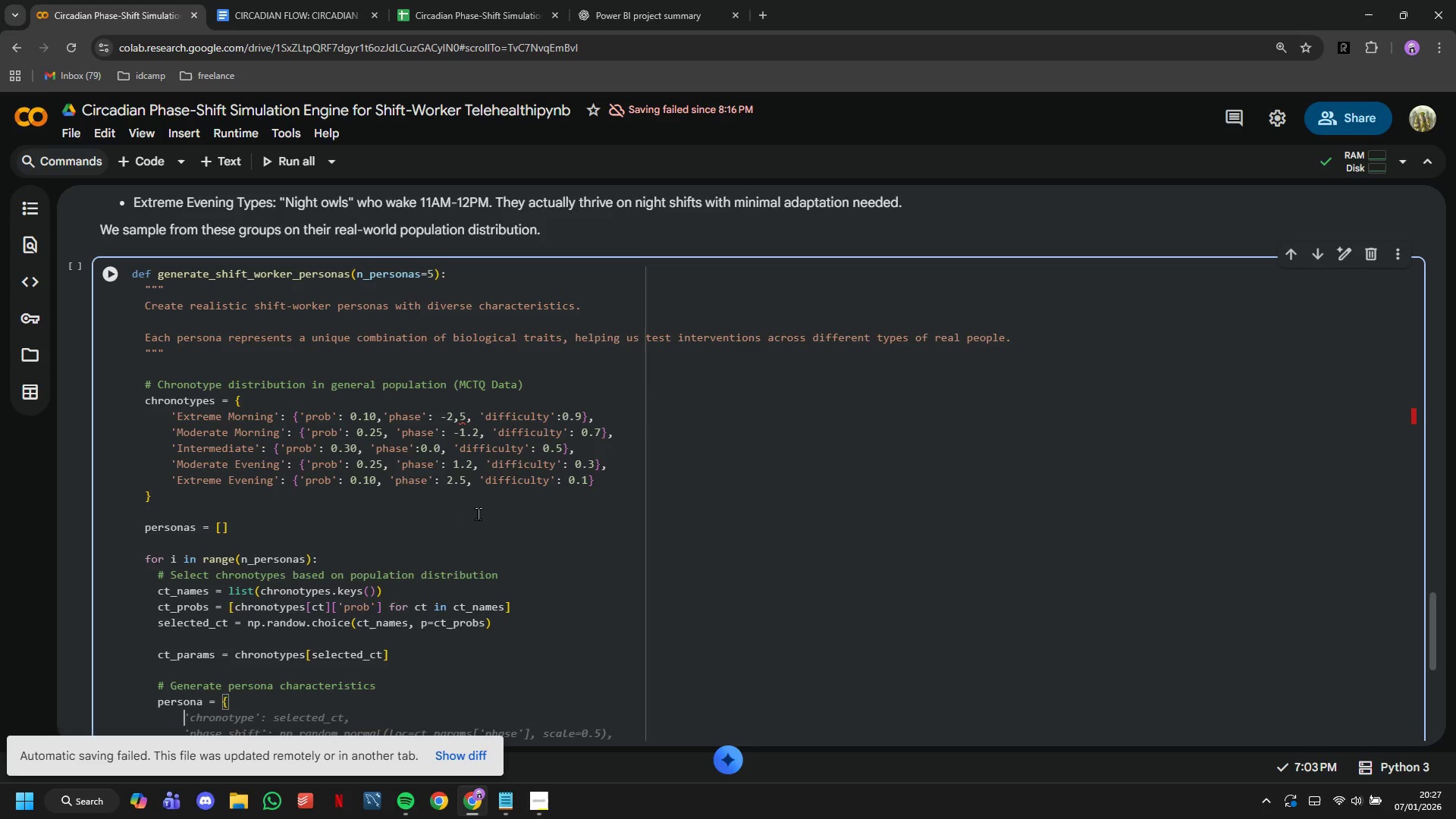 
scroll: coordinate [505, 503], scroll_direction: down, amount: 2.0
 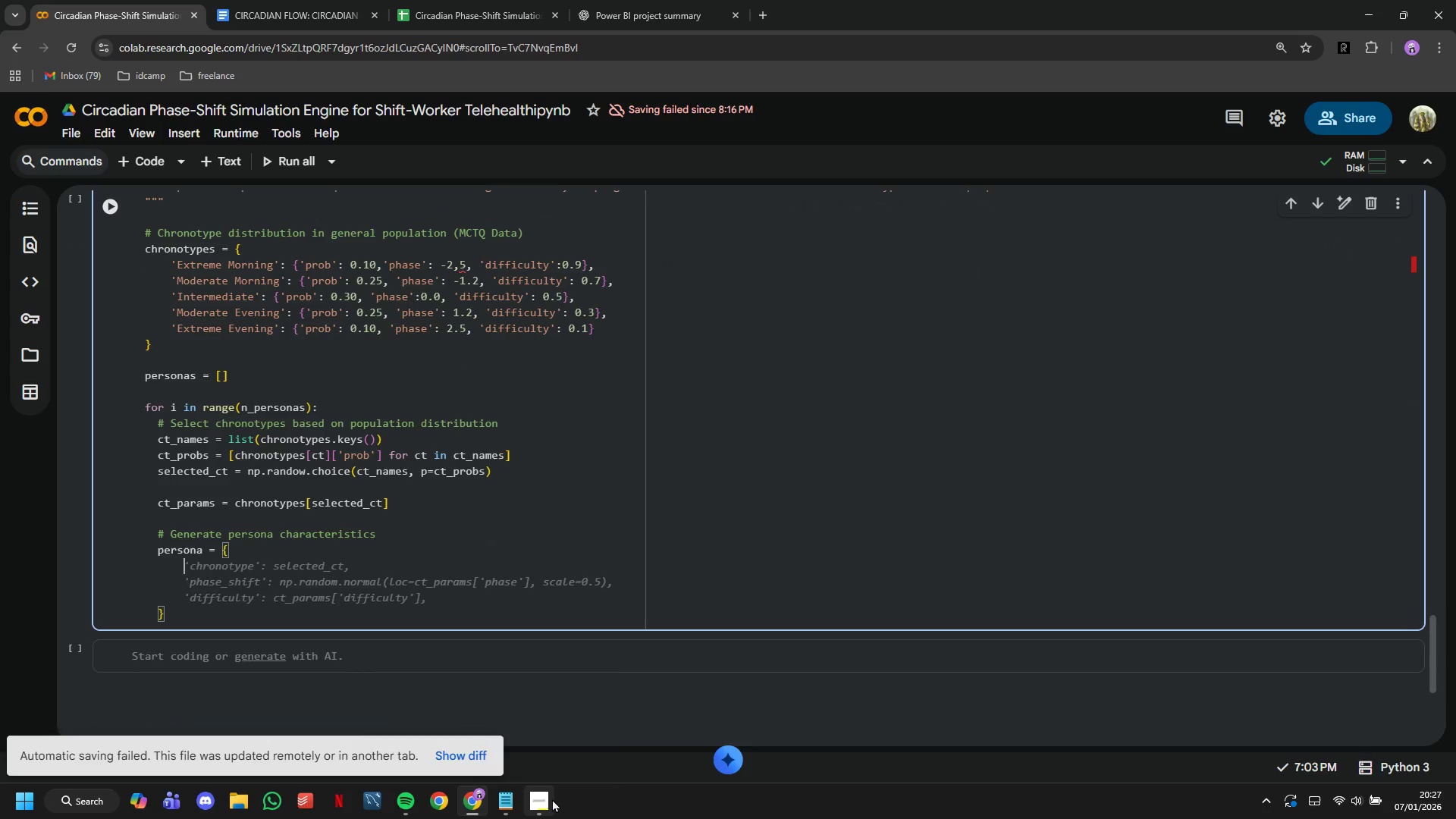 
left_click([552, 799])